 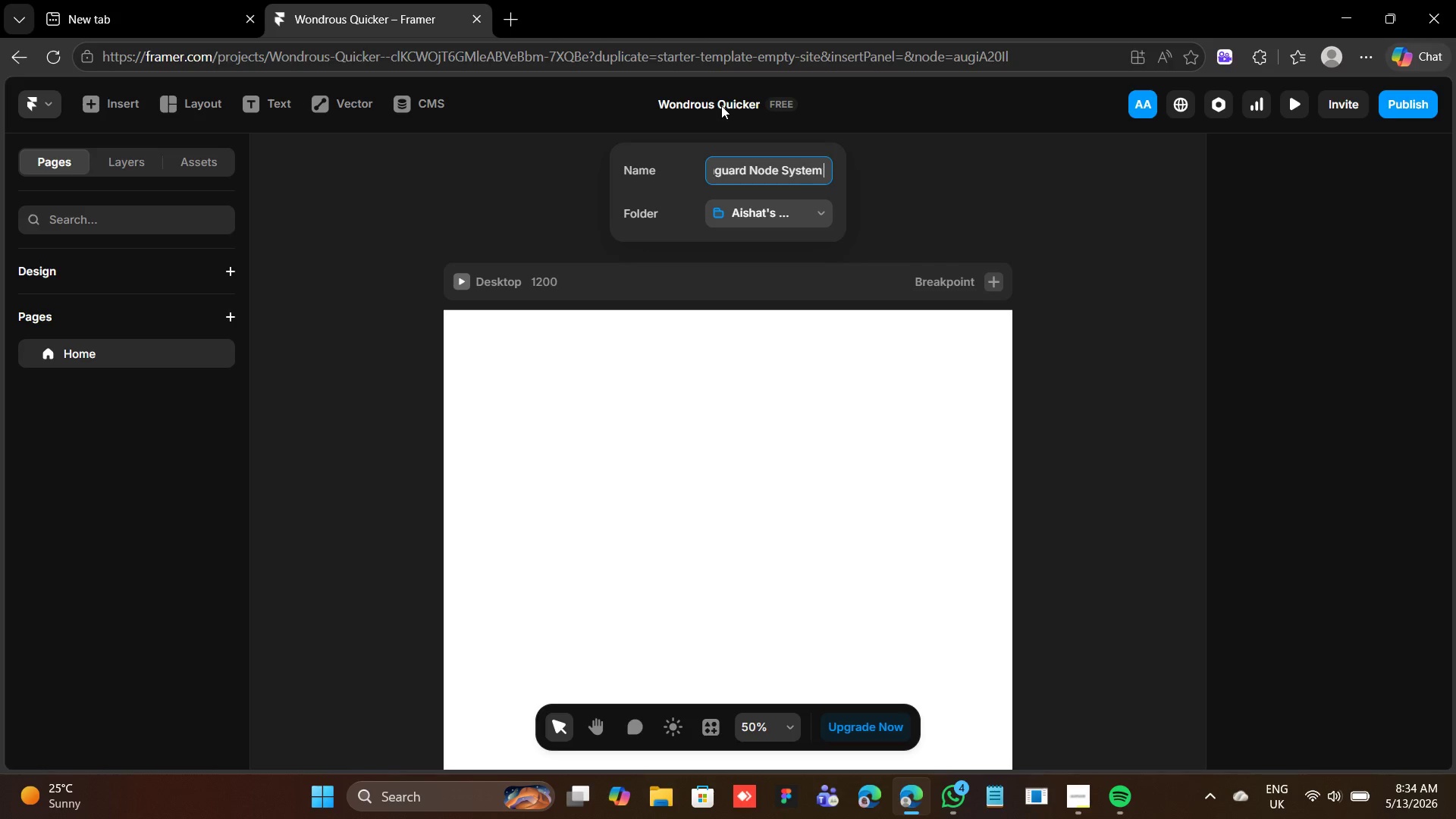 
key(Enter)
 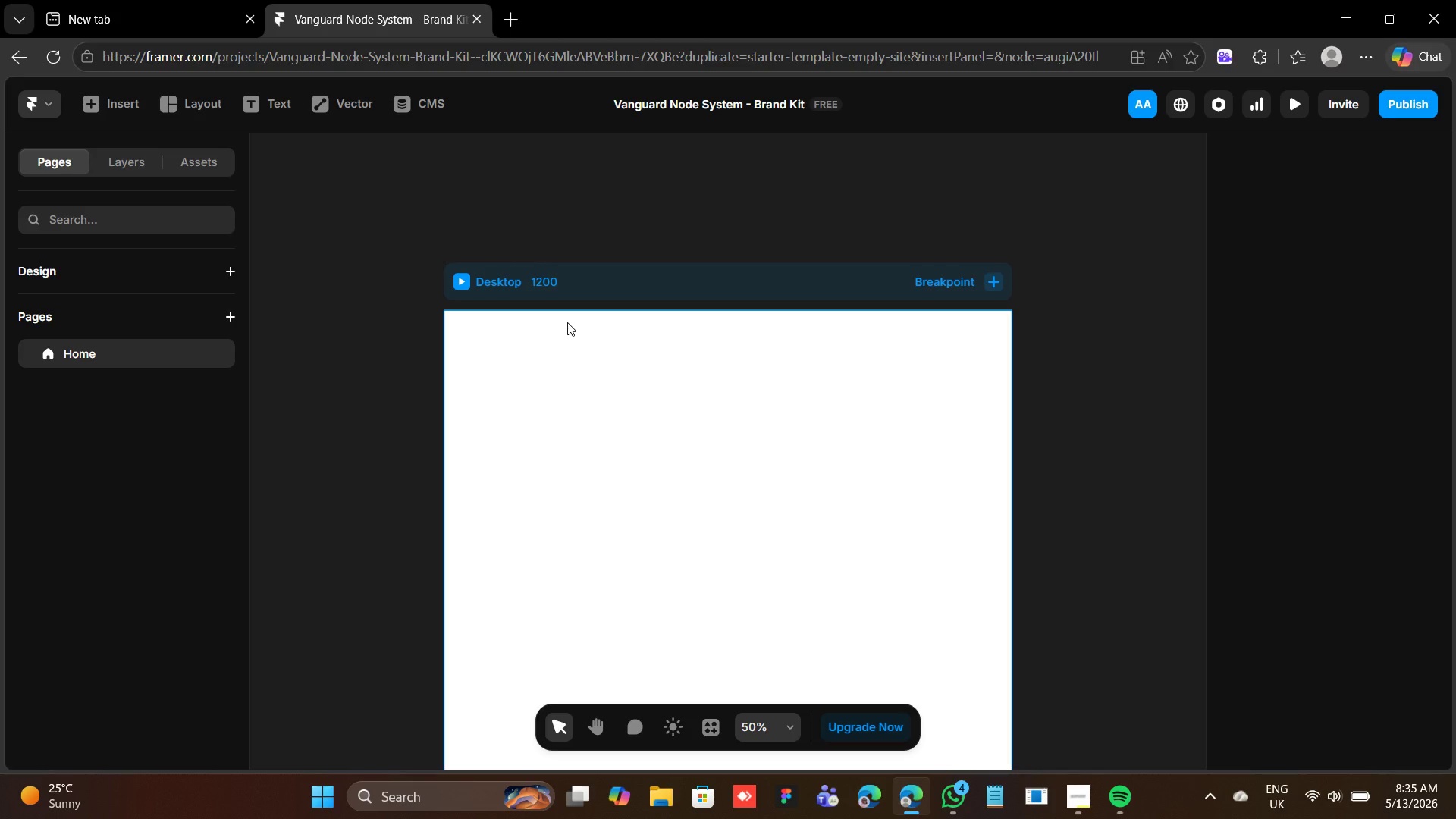 
wait(13.67)
 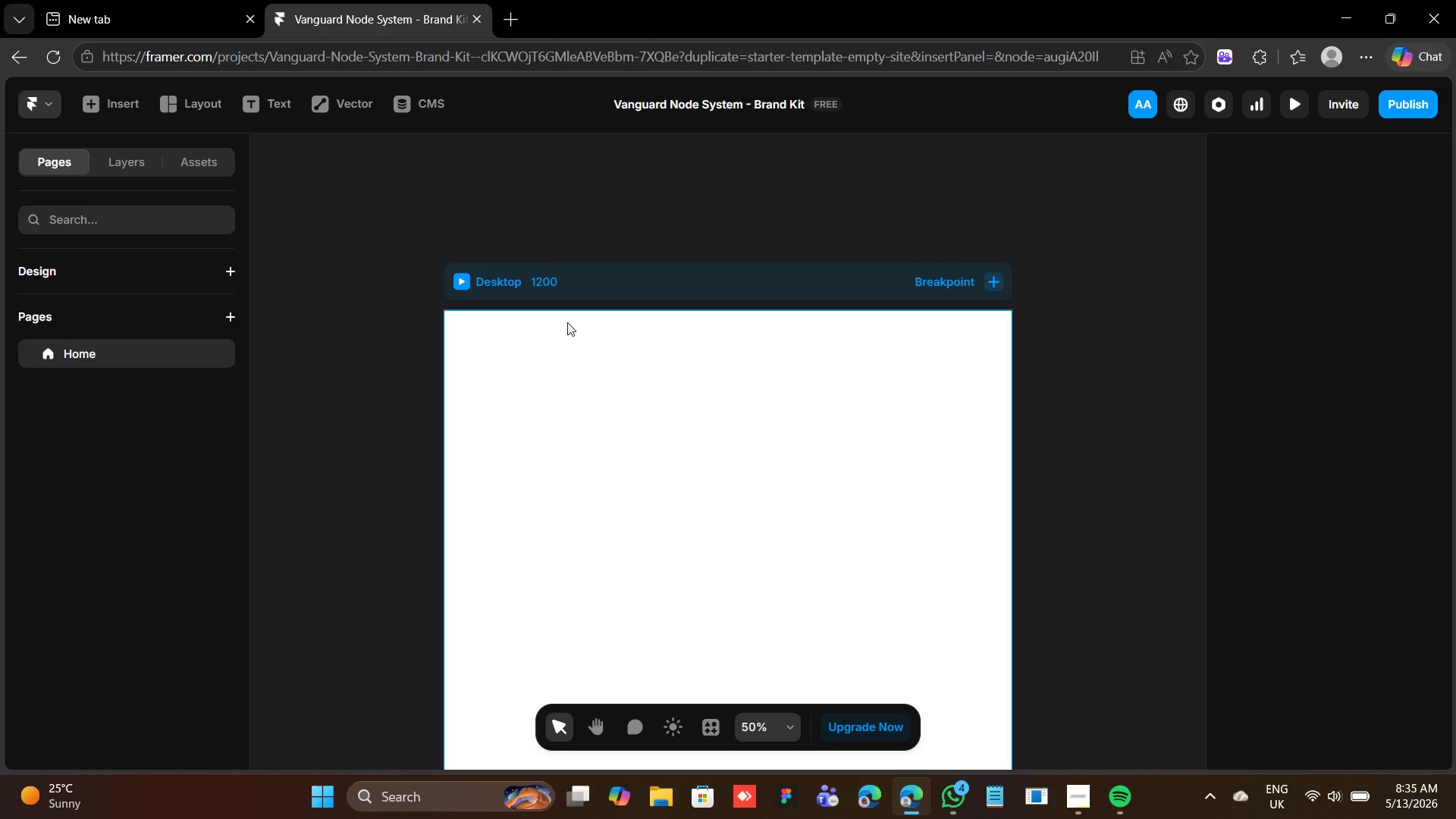 
double_click([90, 350])
 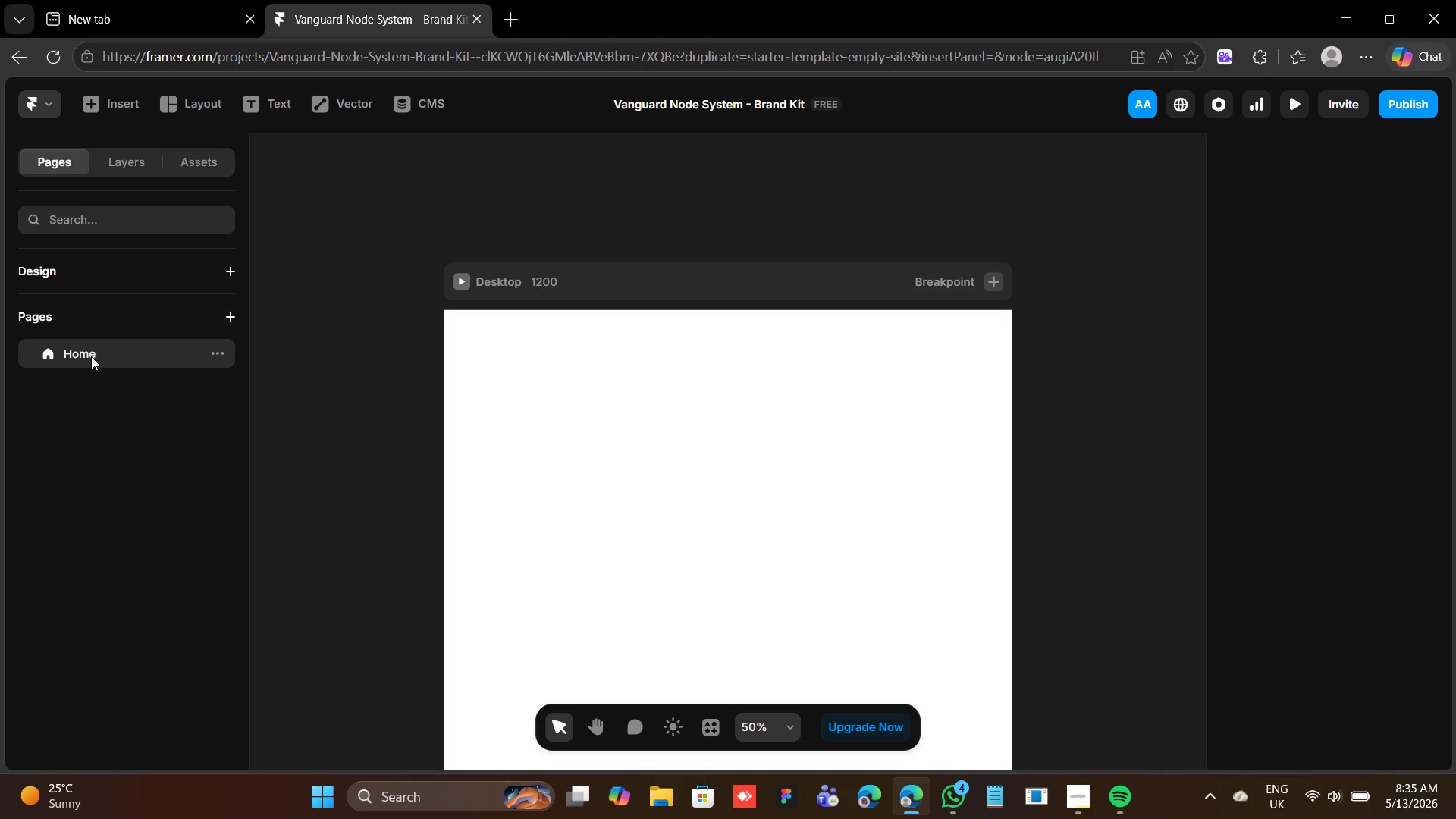 
triple_click([92, 356])
 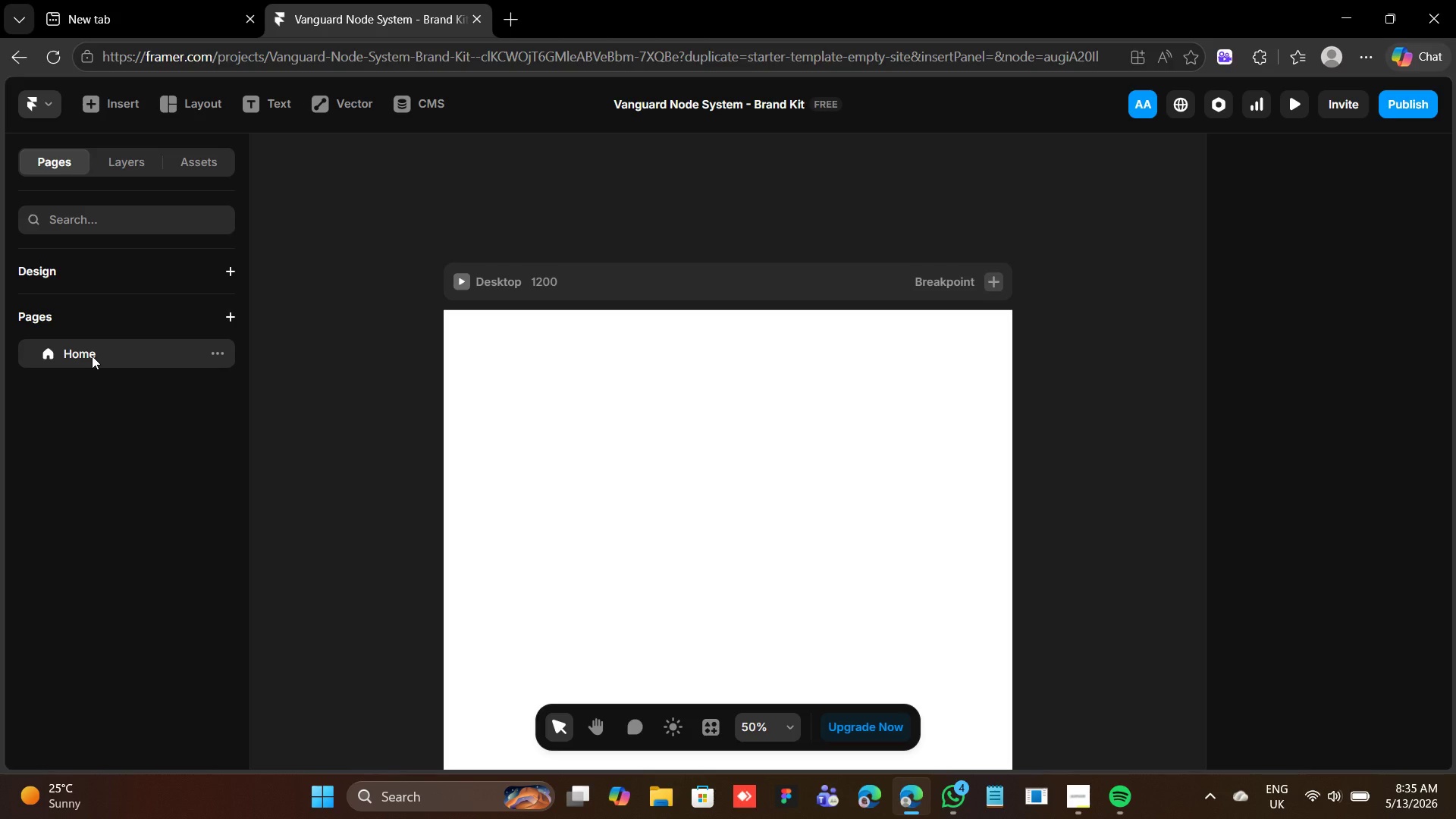 
right_click([92, 356])
 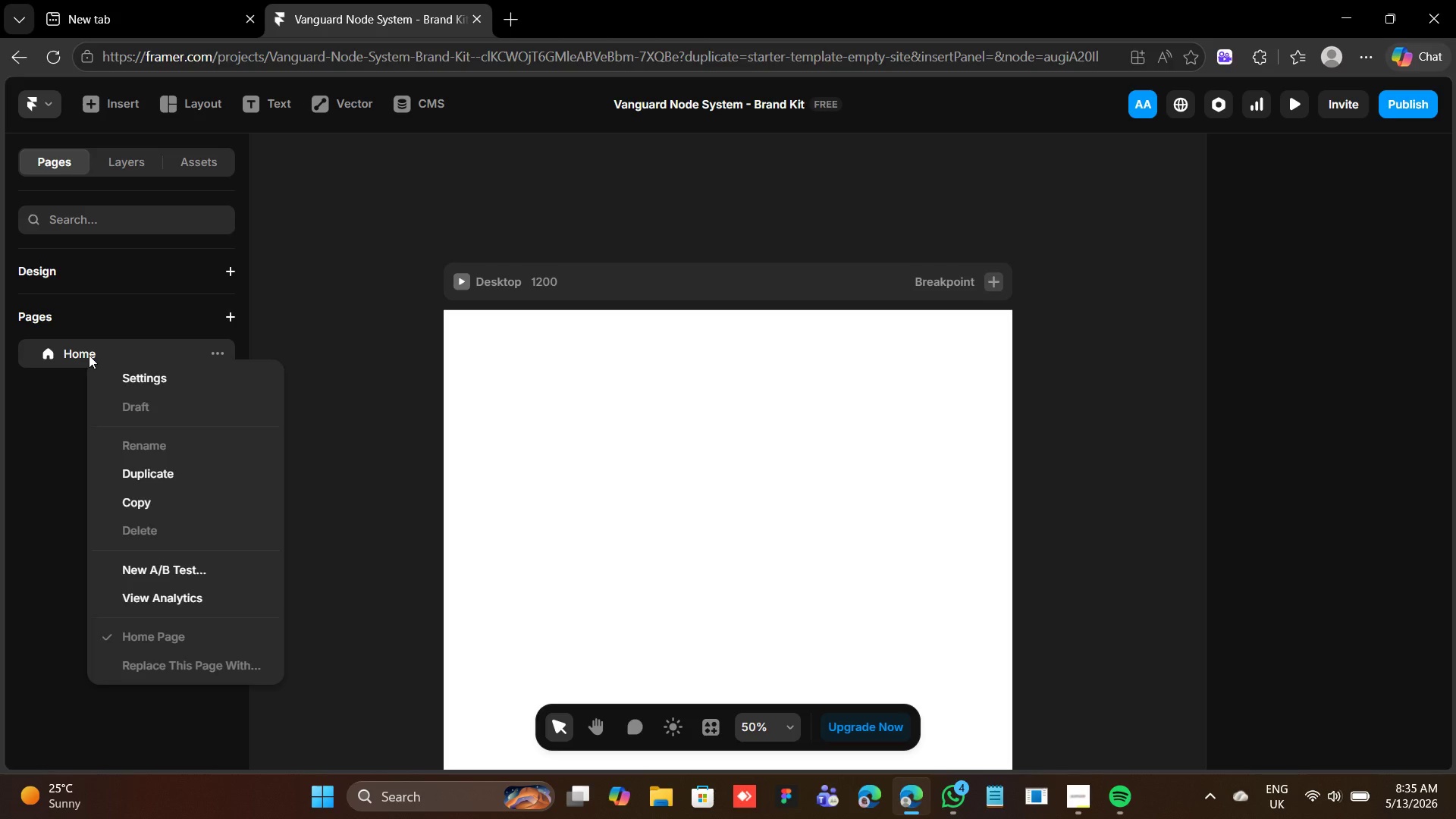 
left_click([87, 353])
 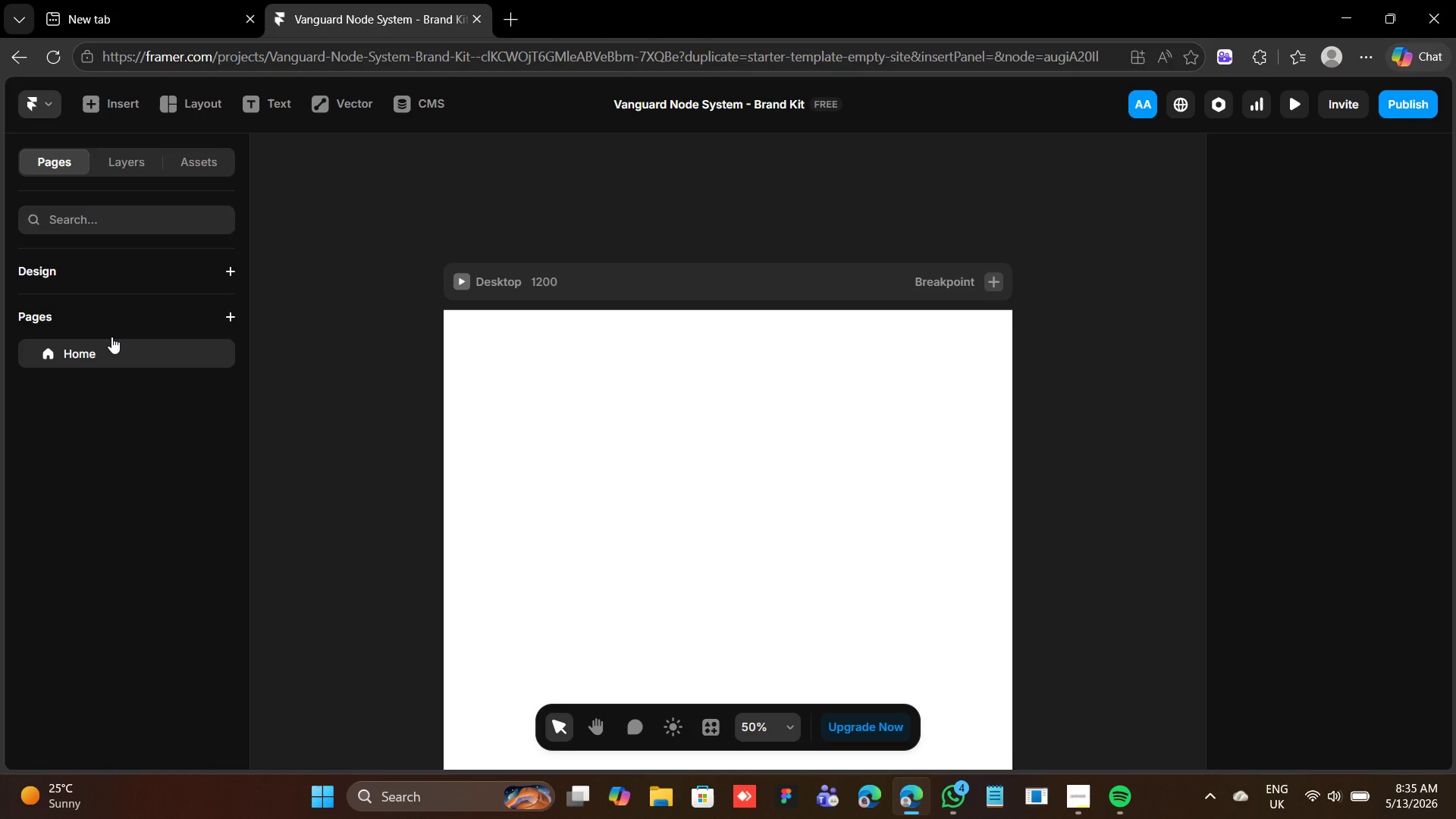 
wait(24.81)
 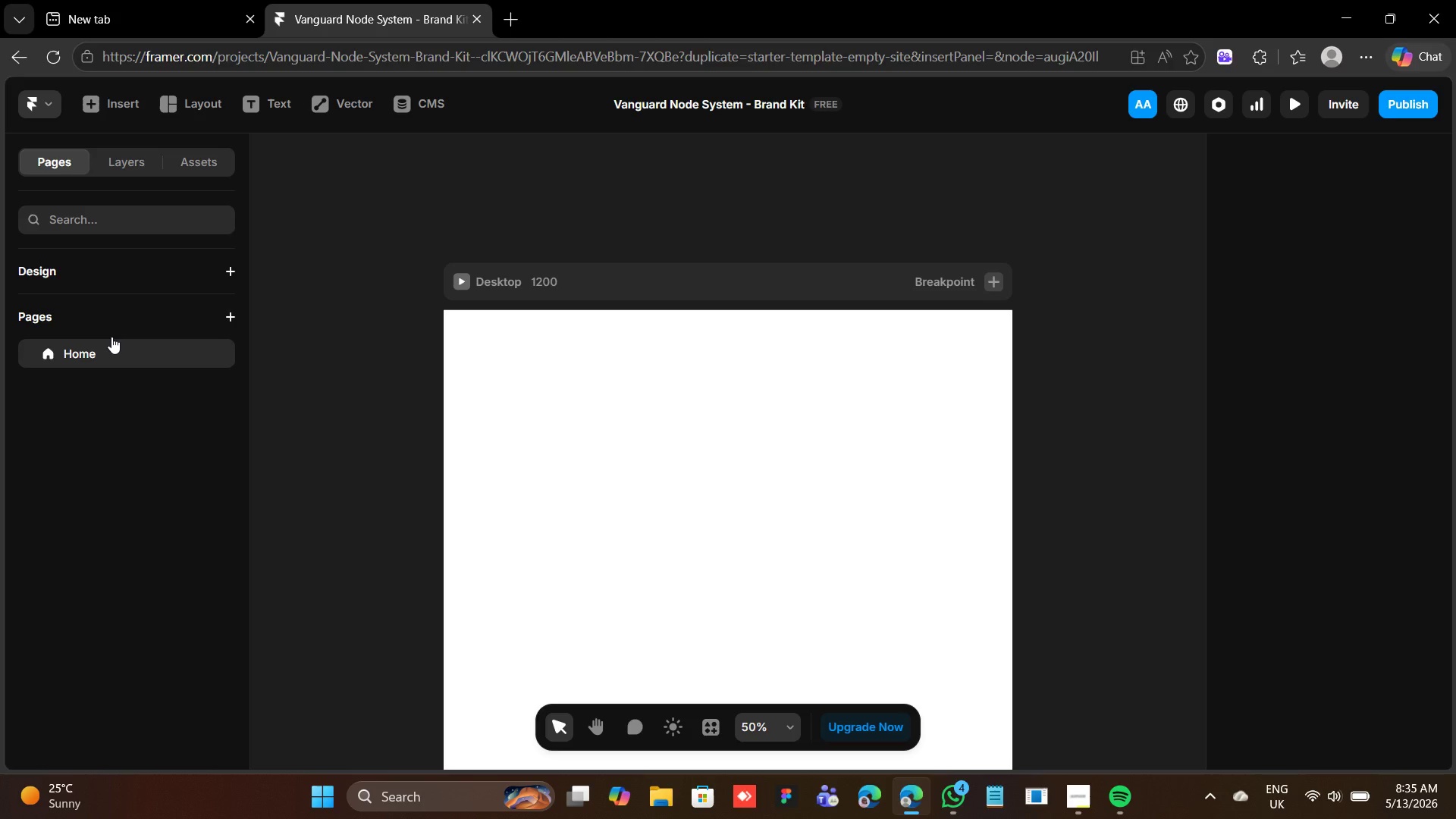 
double_click([80, 354])
 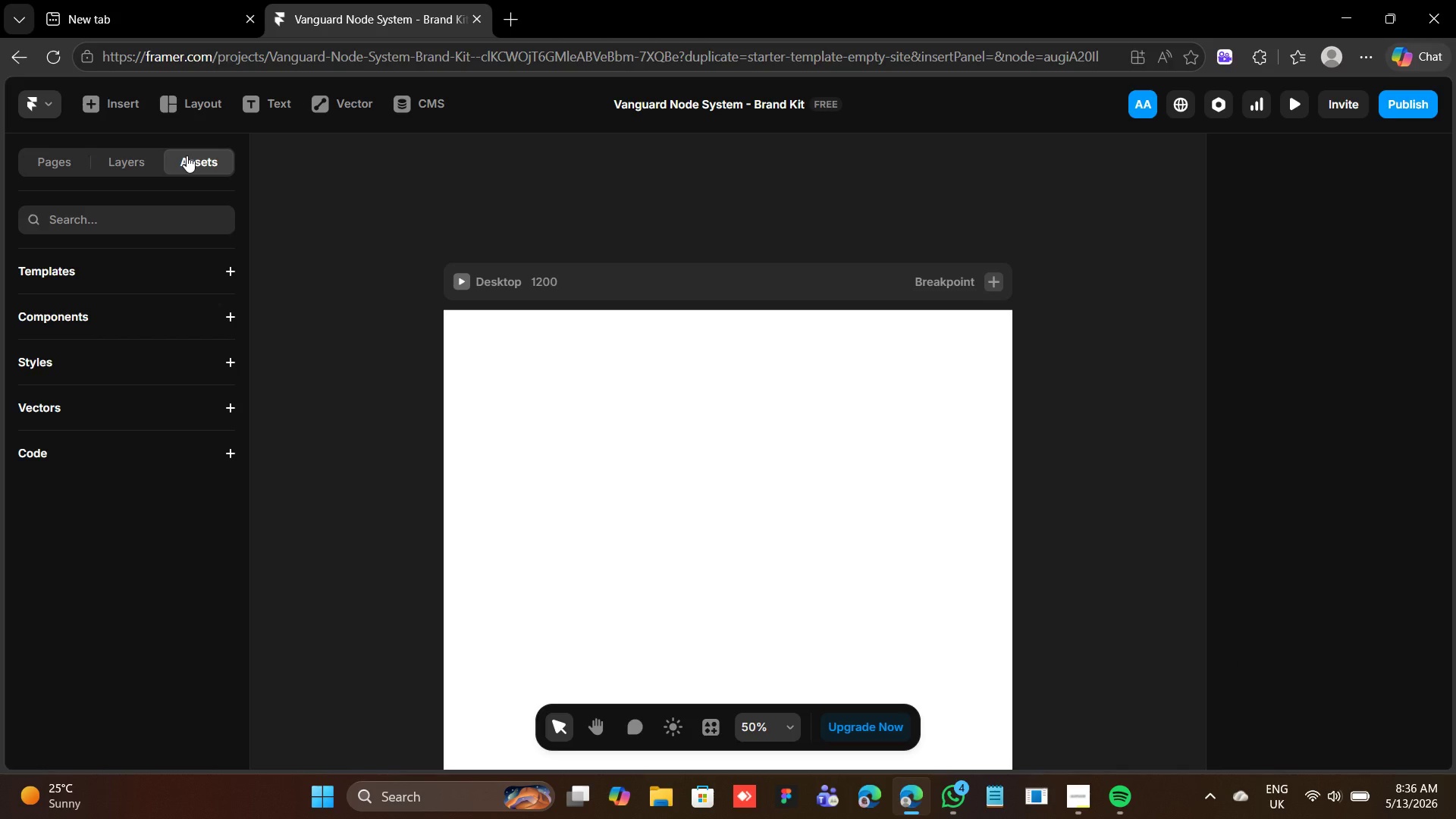 
wait(44.5)
 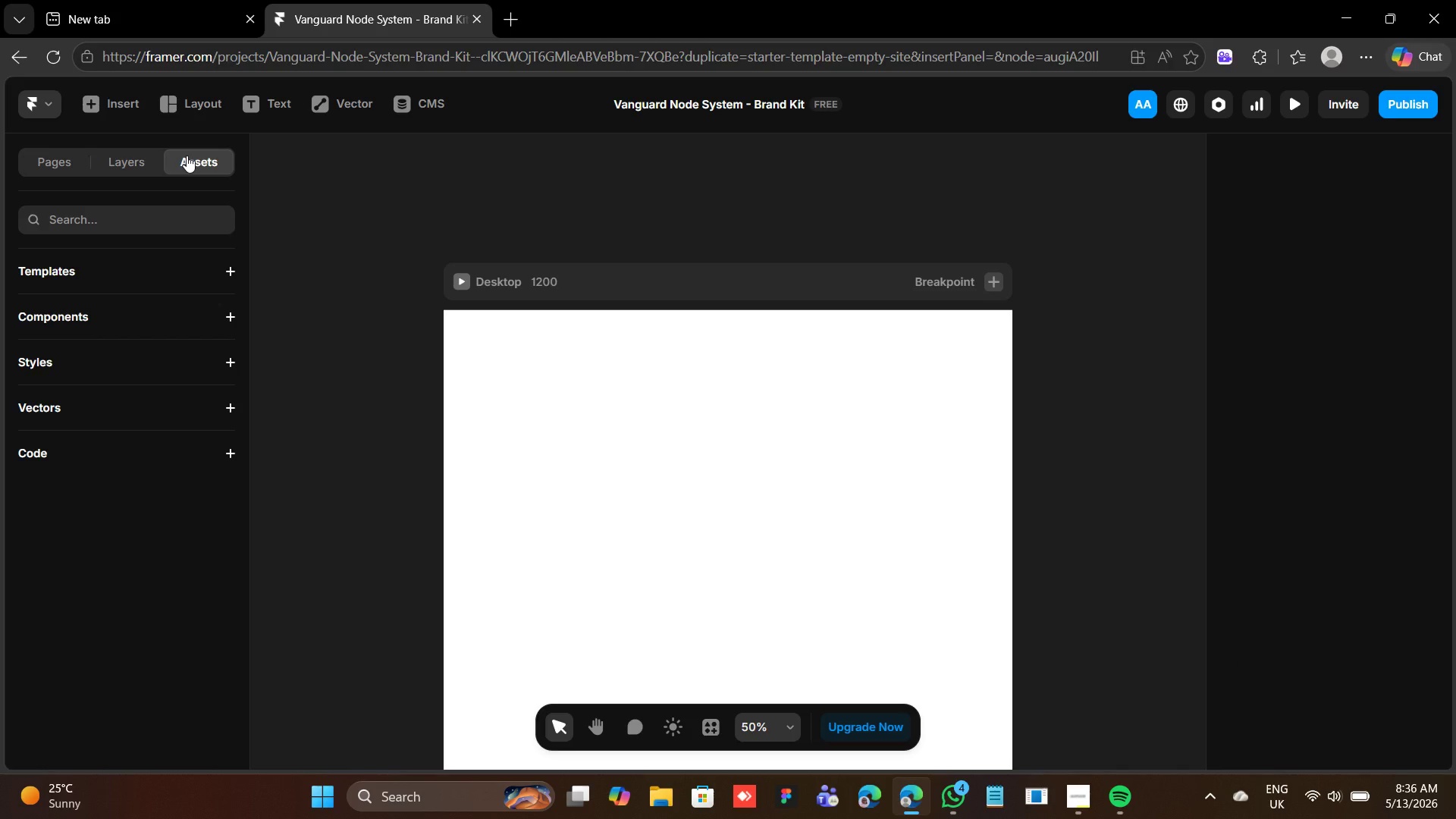 
left_click([225, 357])
 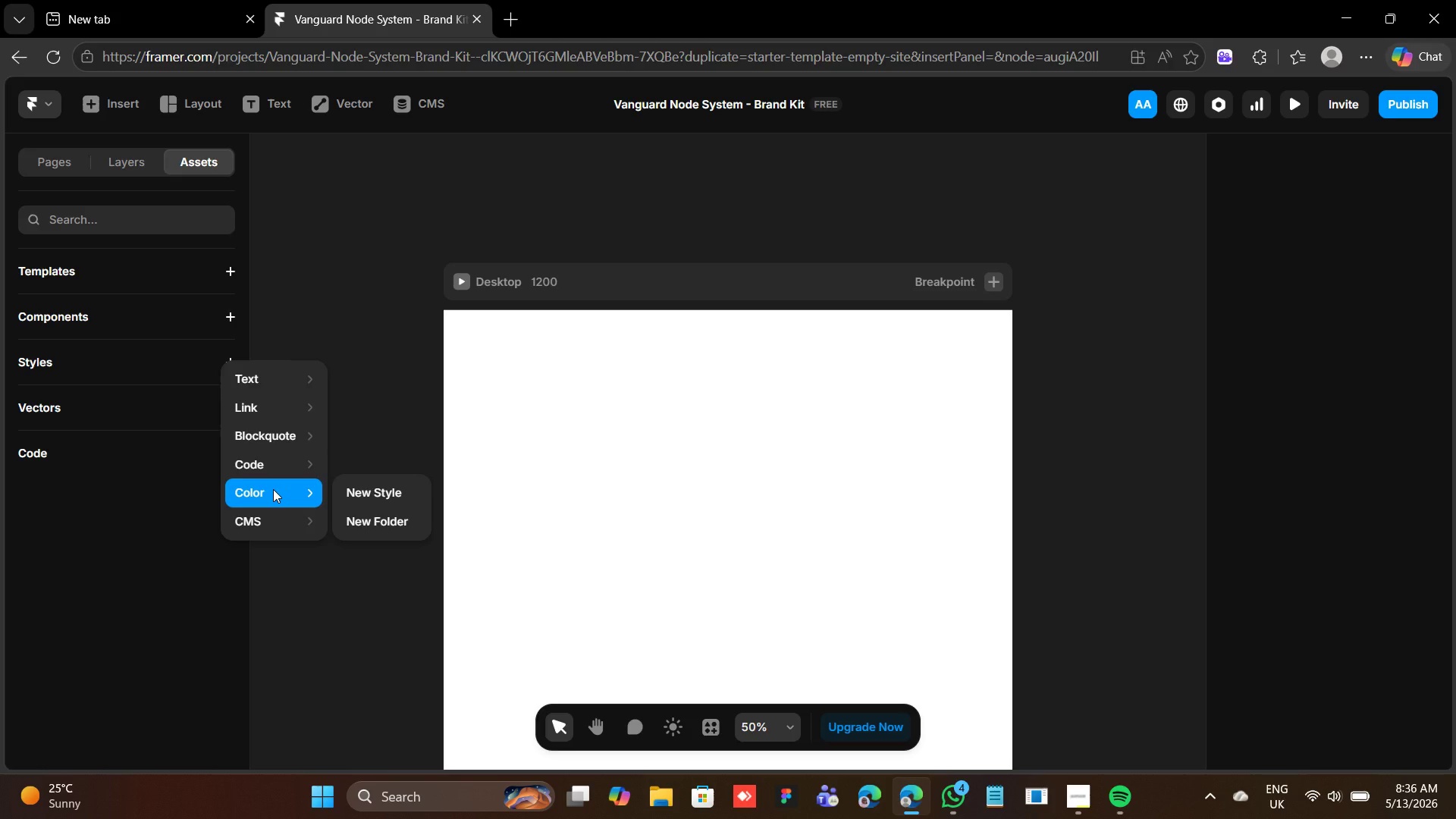 
wait(9.25)
 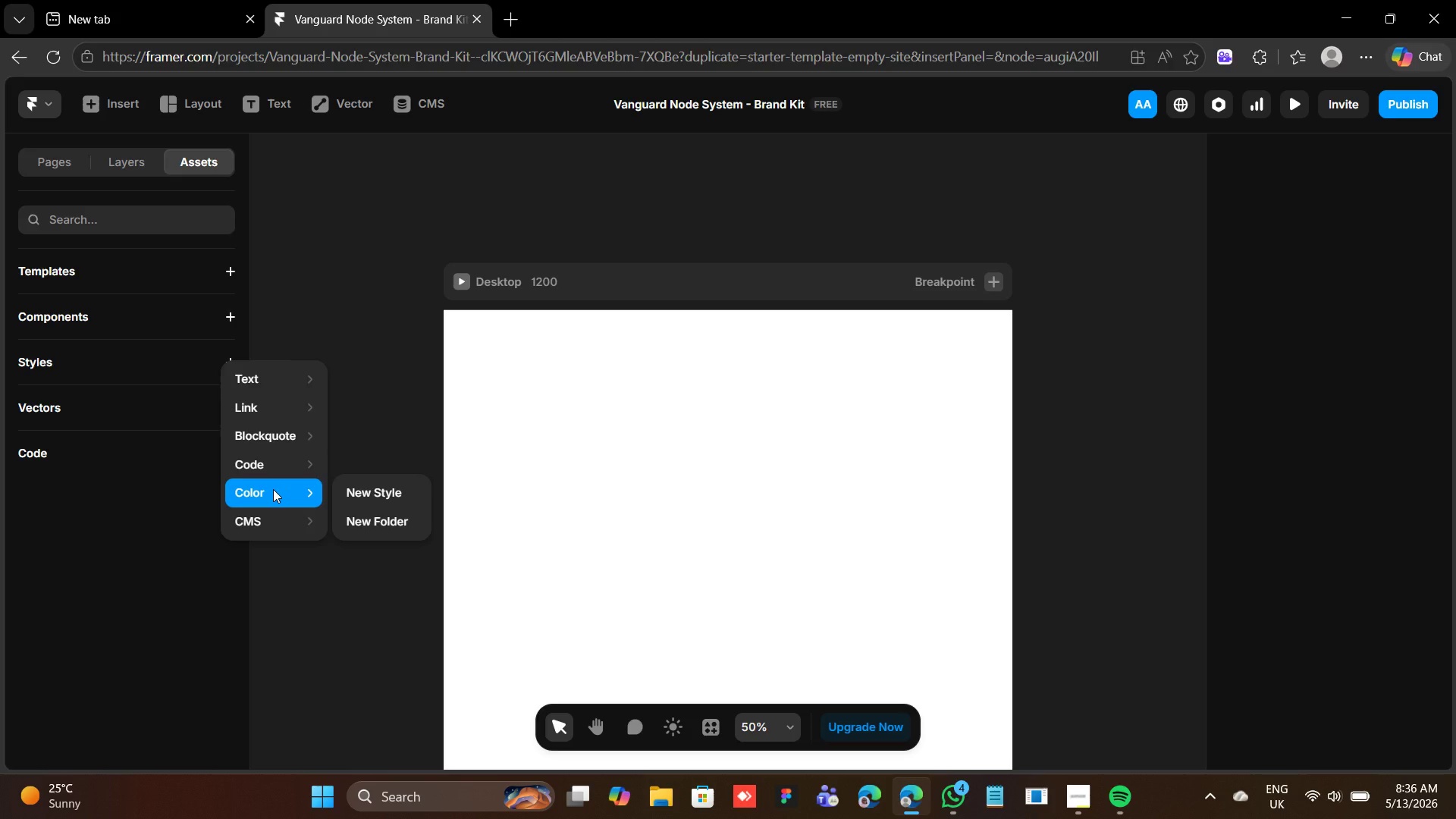 
left_click([273, 488])
 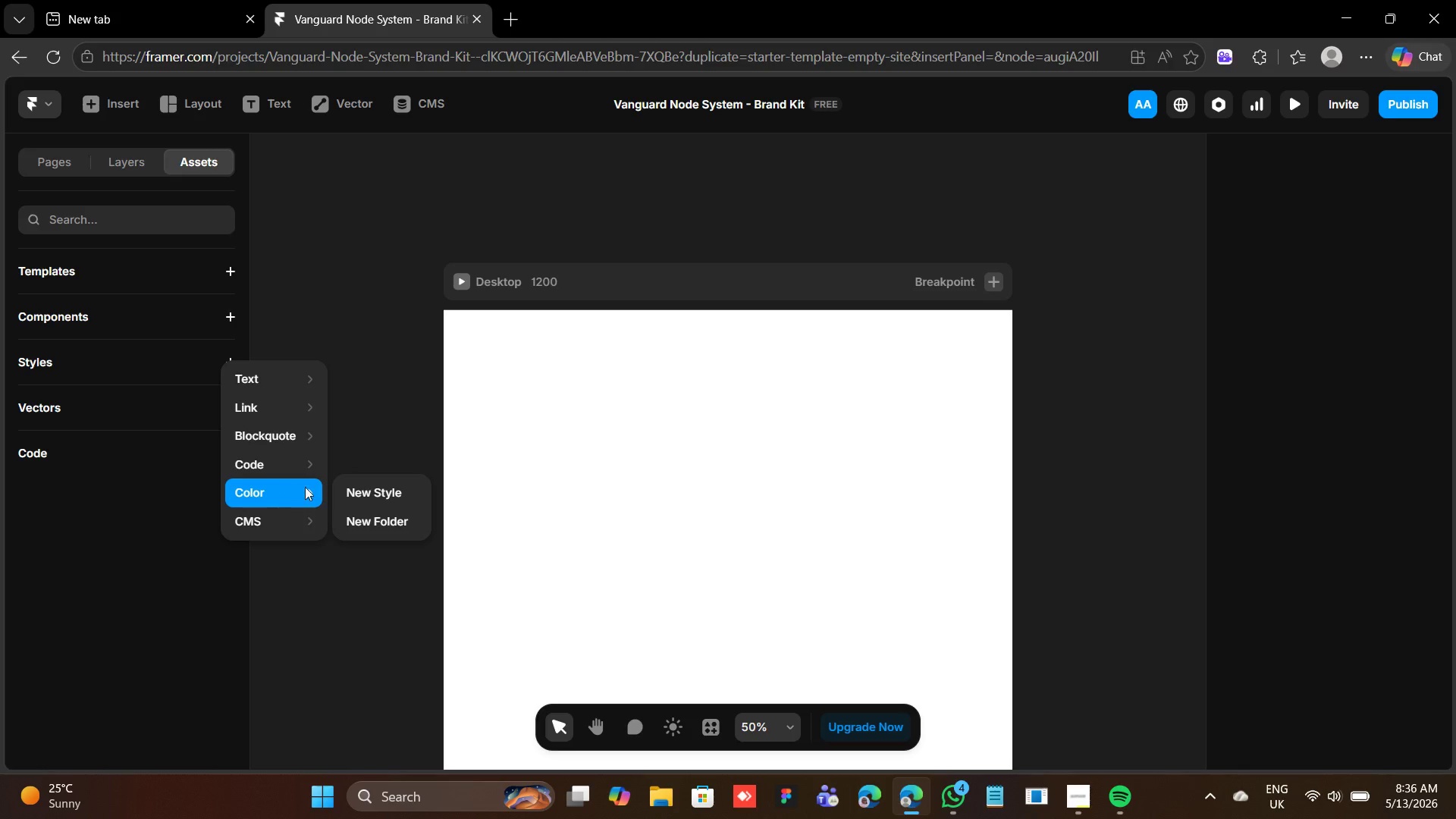 
left_click([350, 494])
 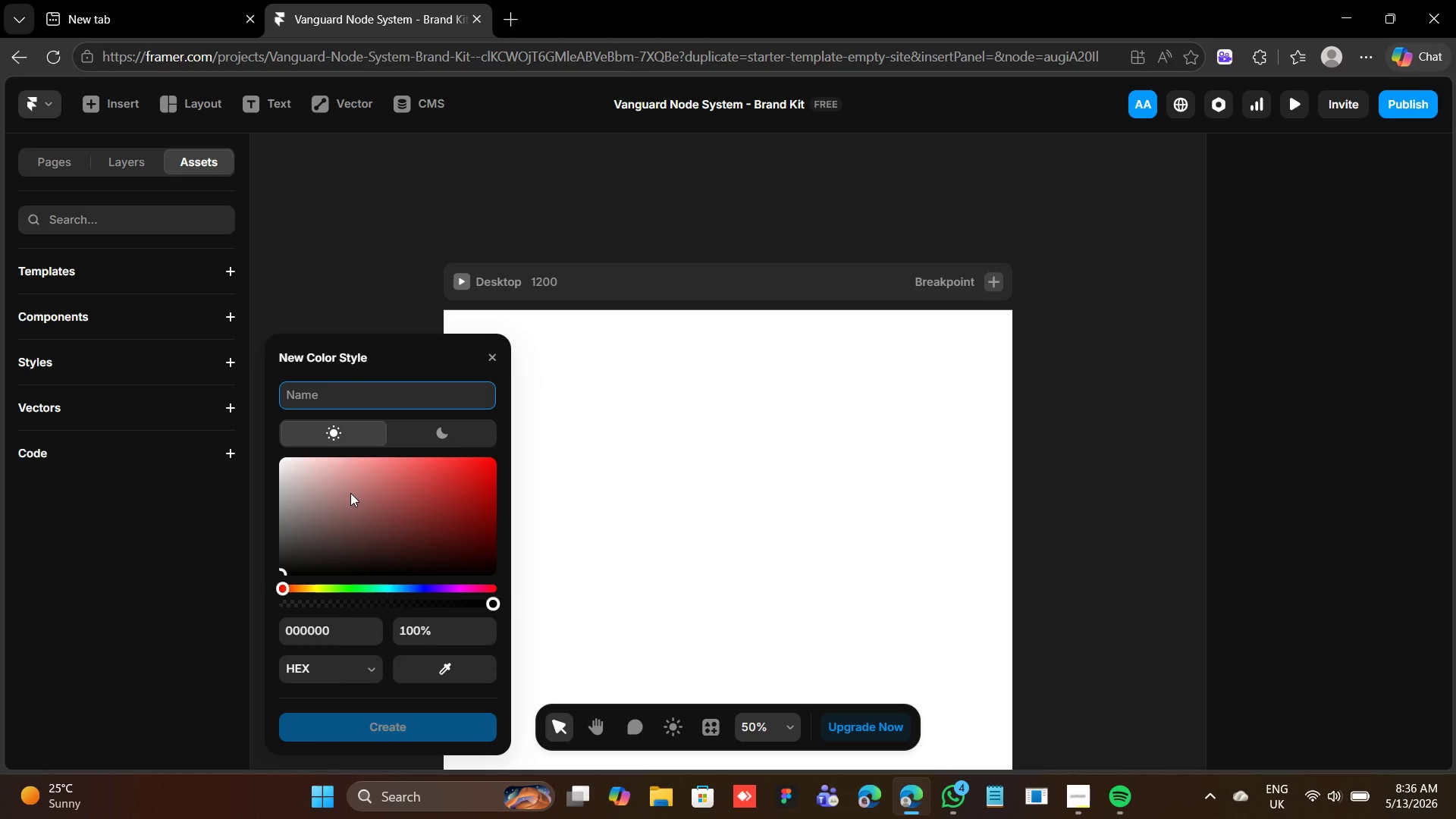 
type(Primaty)
key(Backspace)
key(Backspace)
type(ry / Deep Server N)
key(Backspace)
type(Blue)
 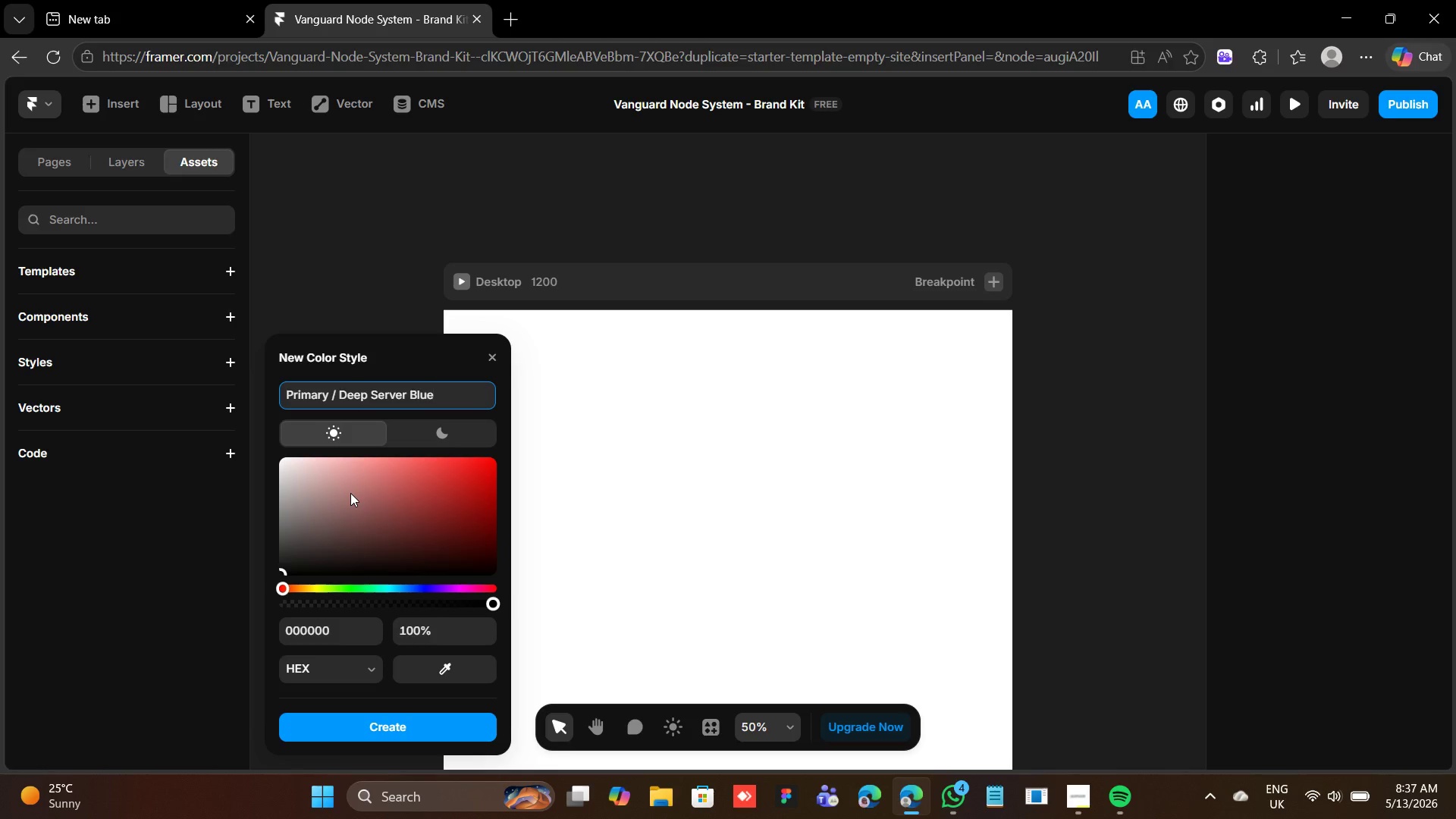 
left_click([309, 631])
 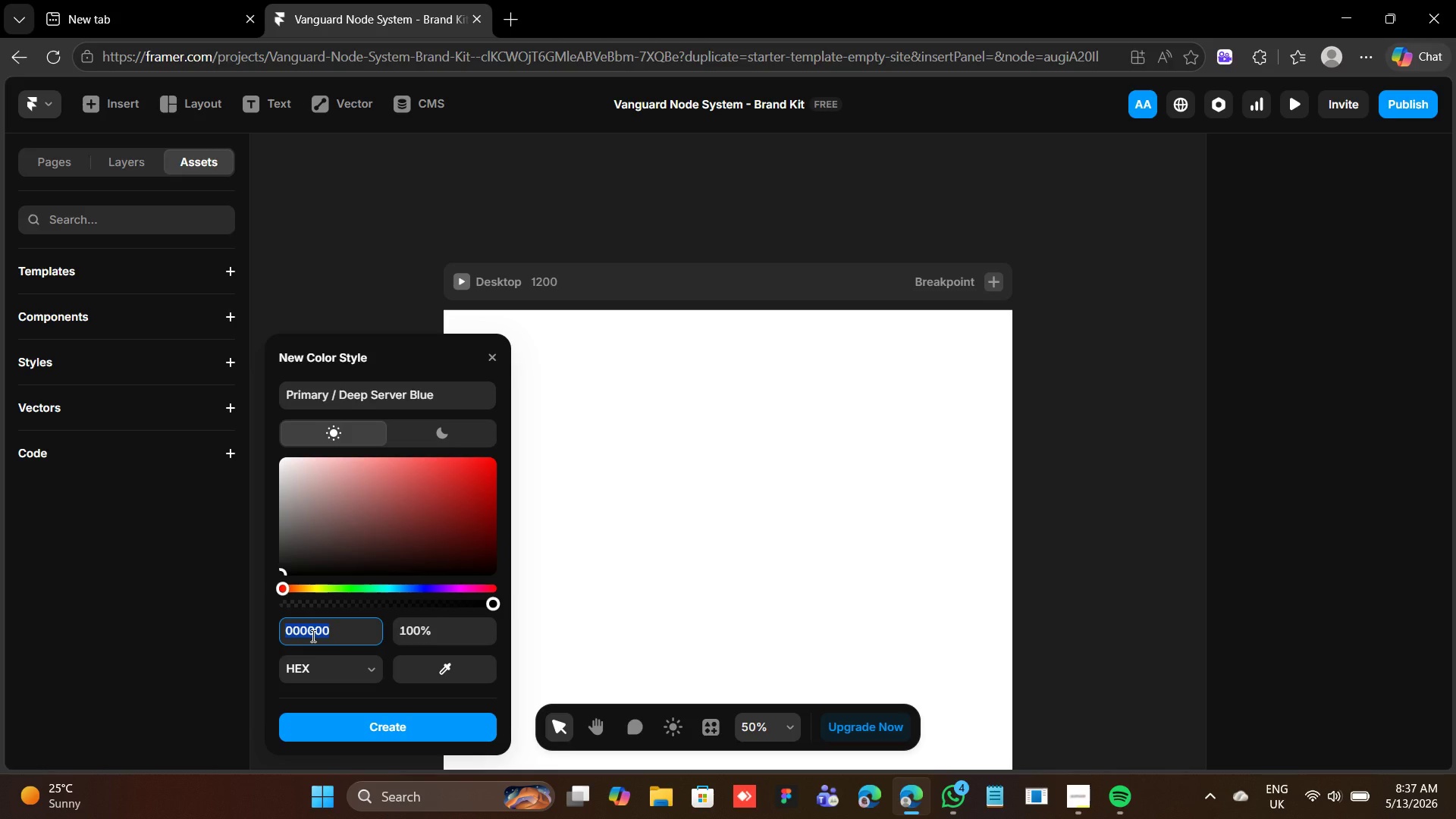 
type(0a192f)
 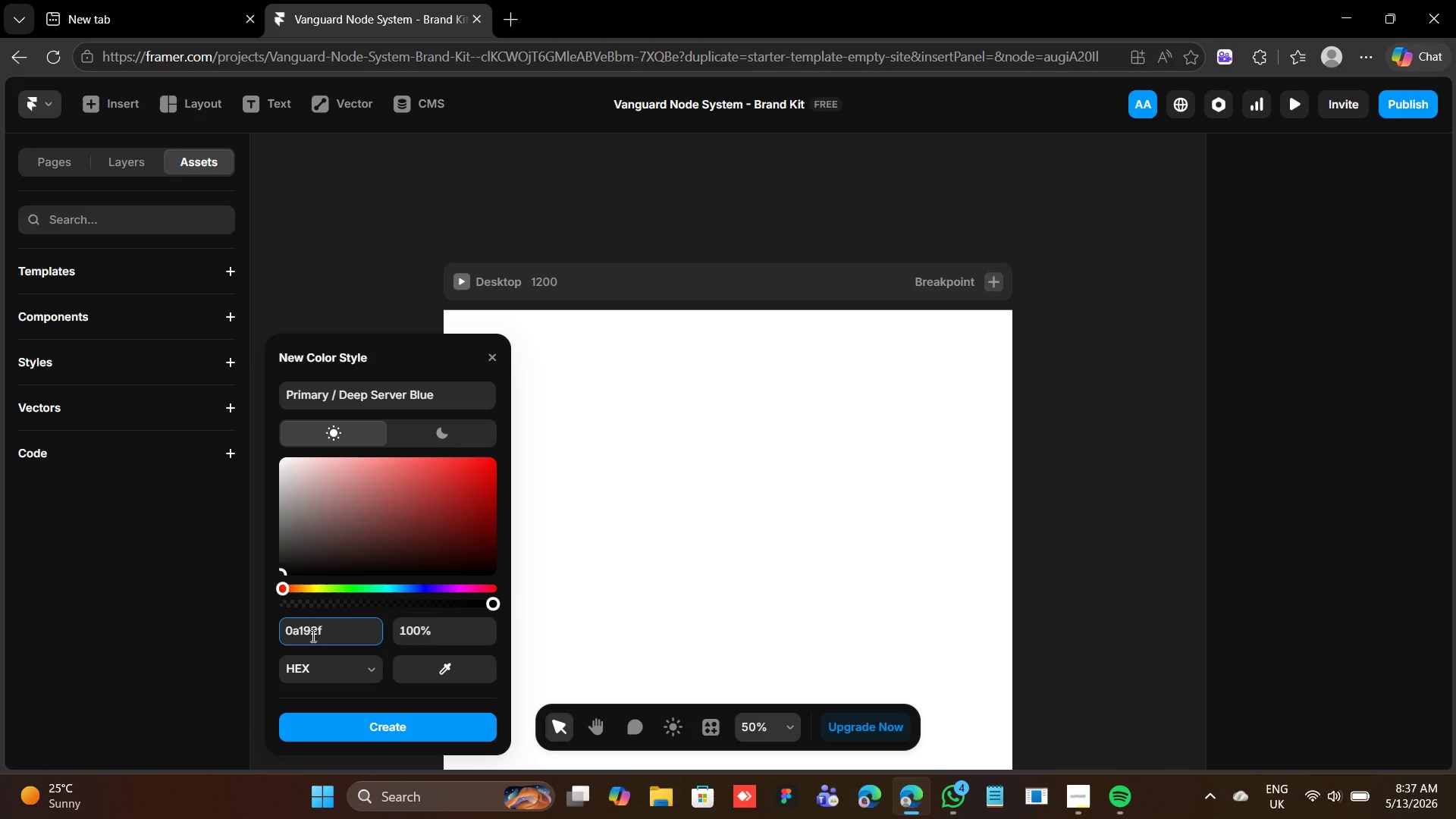 
key(Enter)
 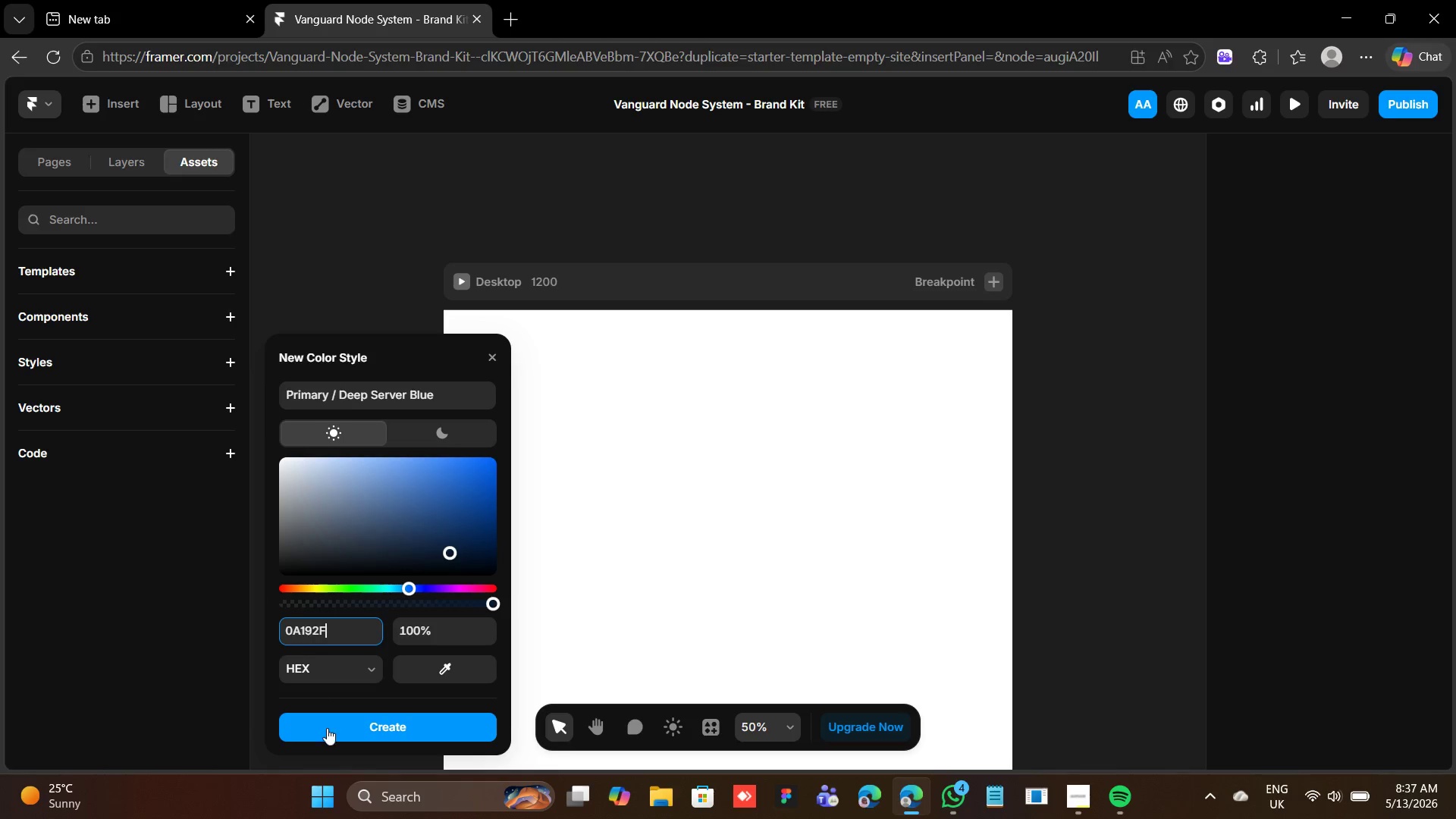 
left_click([329, 730])